 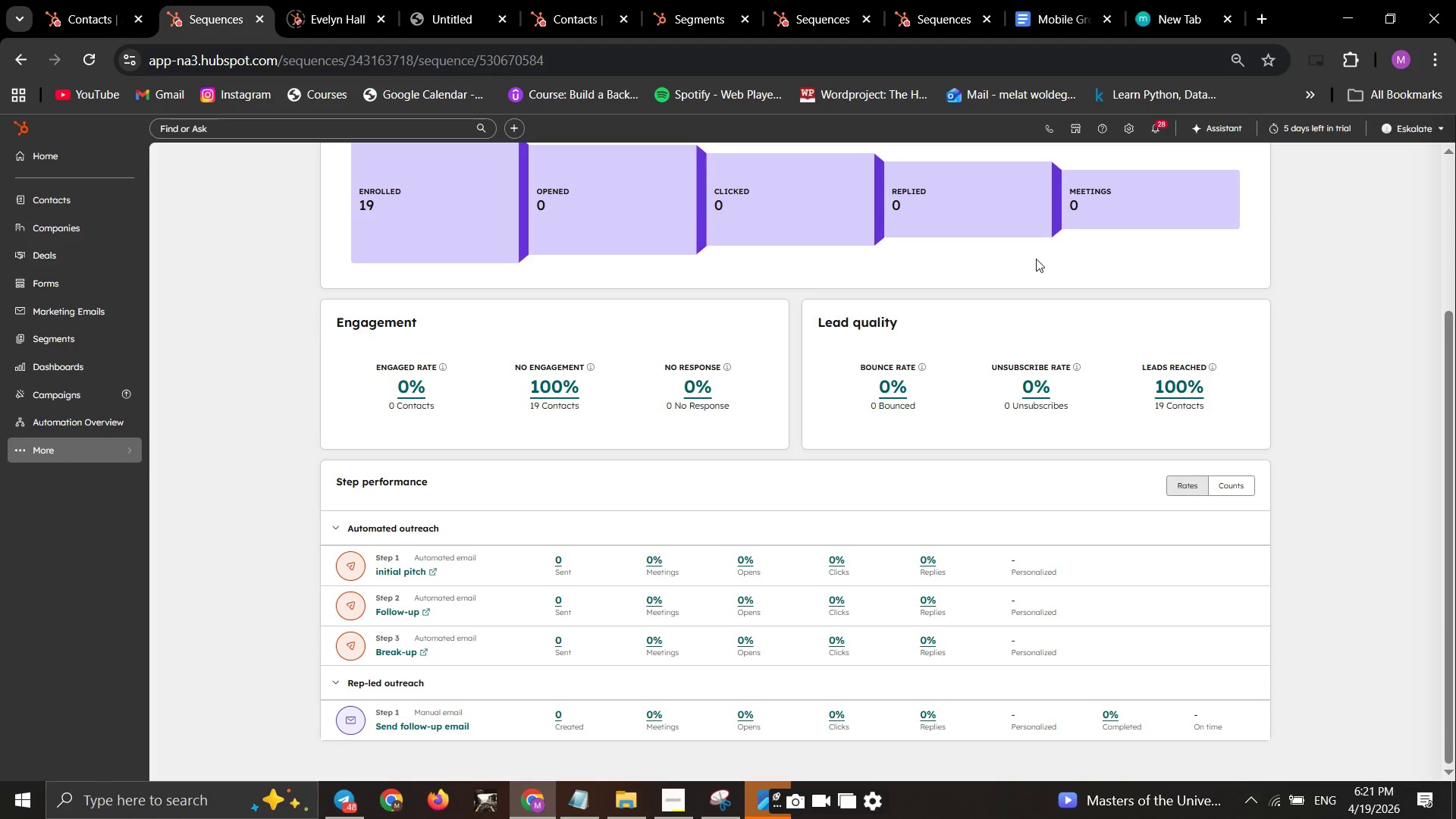 
scroll: coordinate [1036, 259], scroll_direction: none, amount: 0.0
 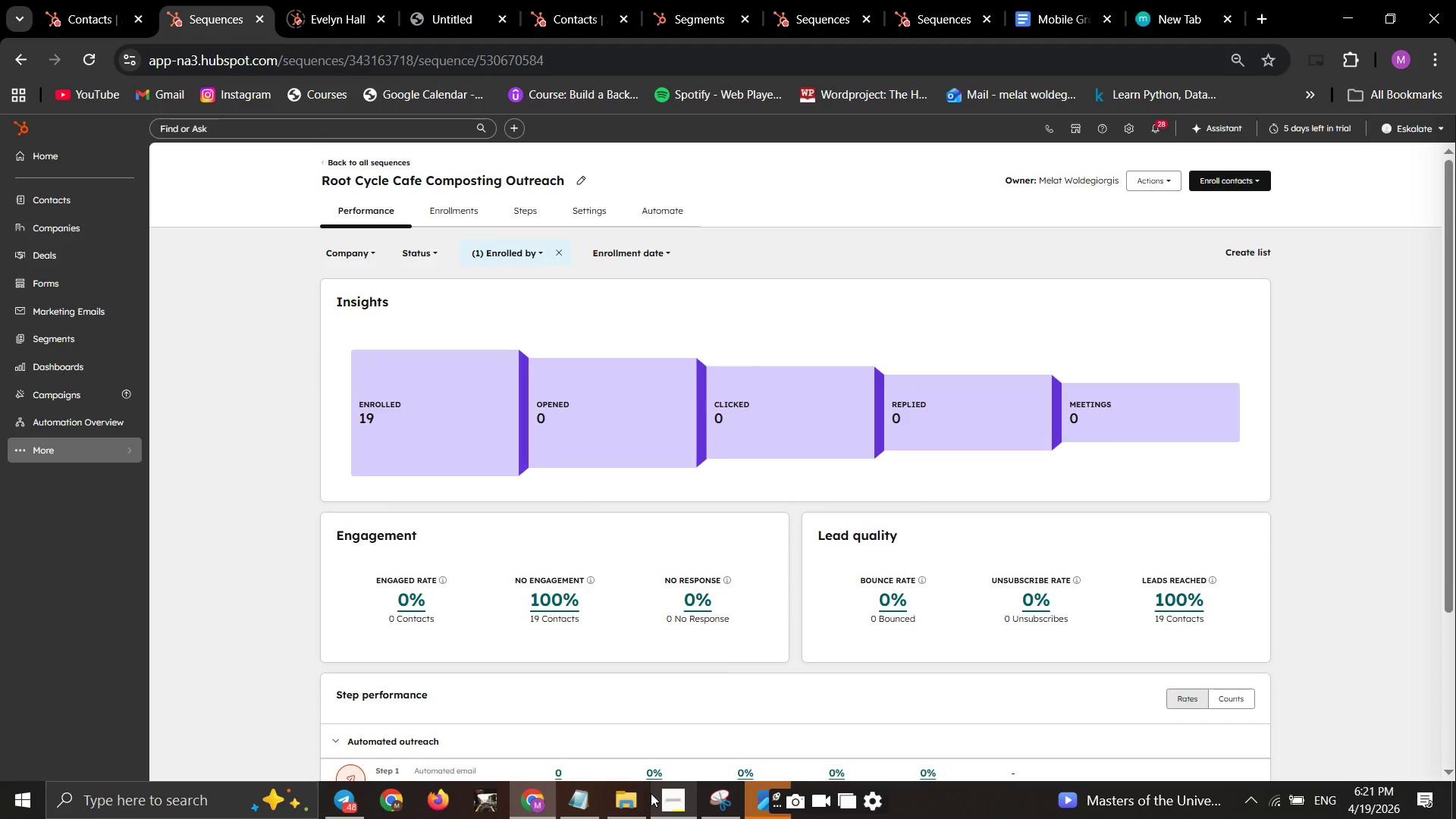 
left_click([638, 800])
 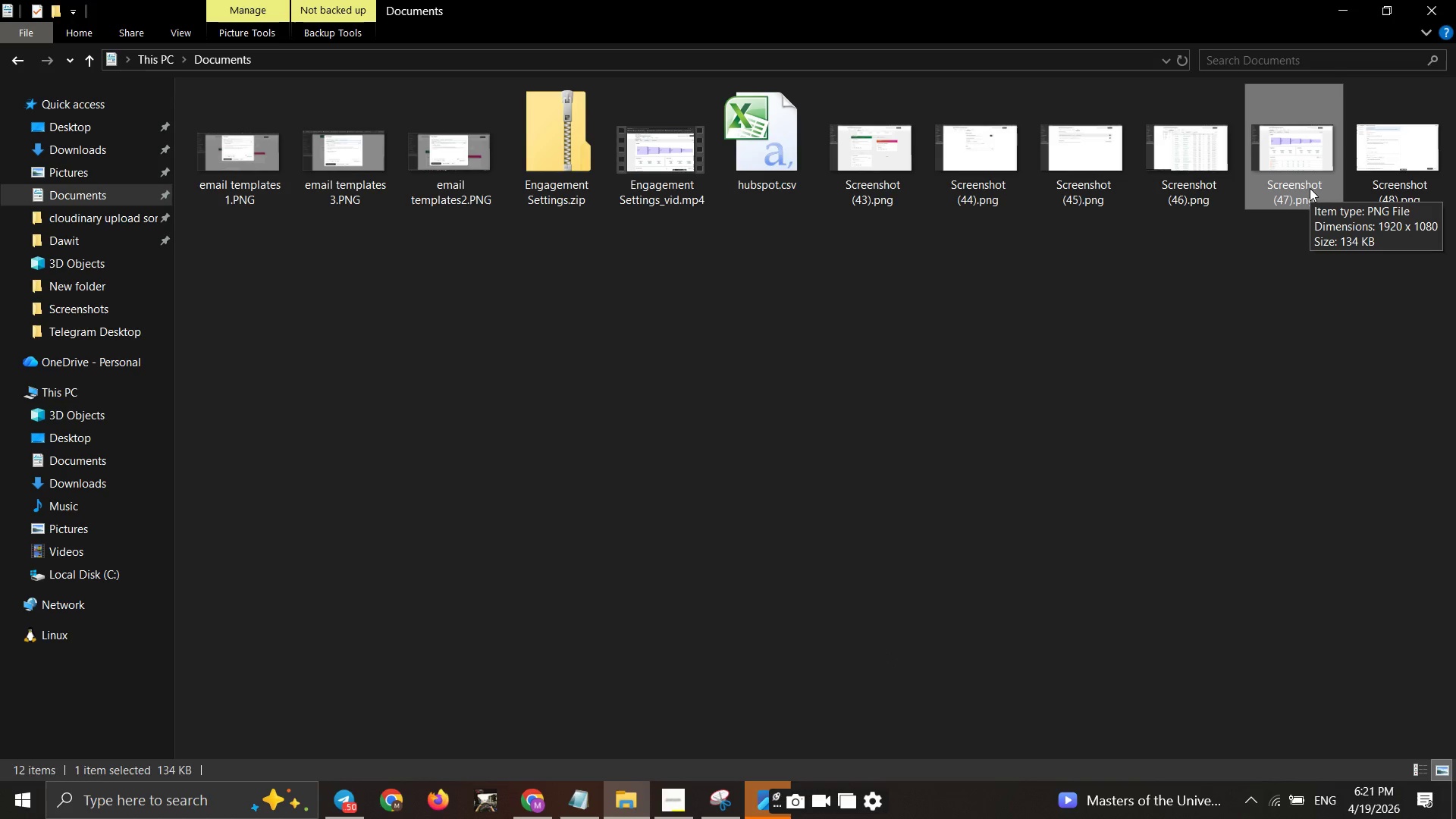 
right_click([1310, 188])
 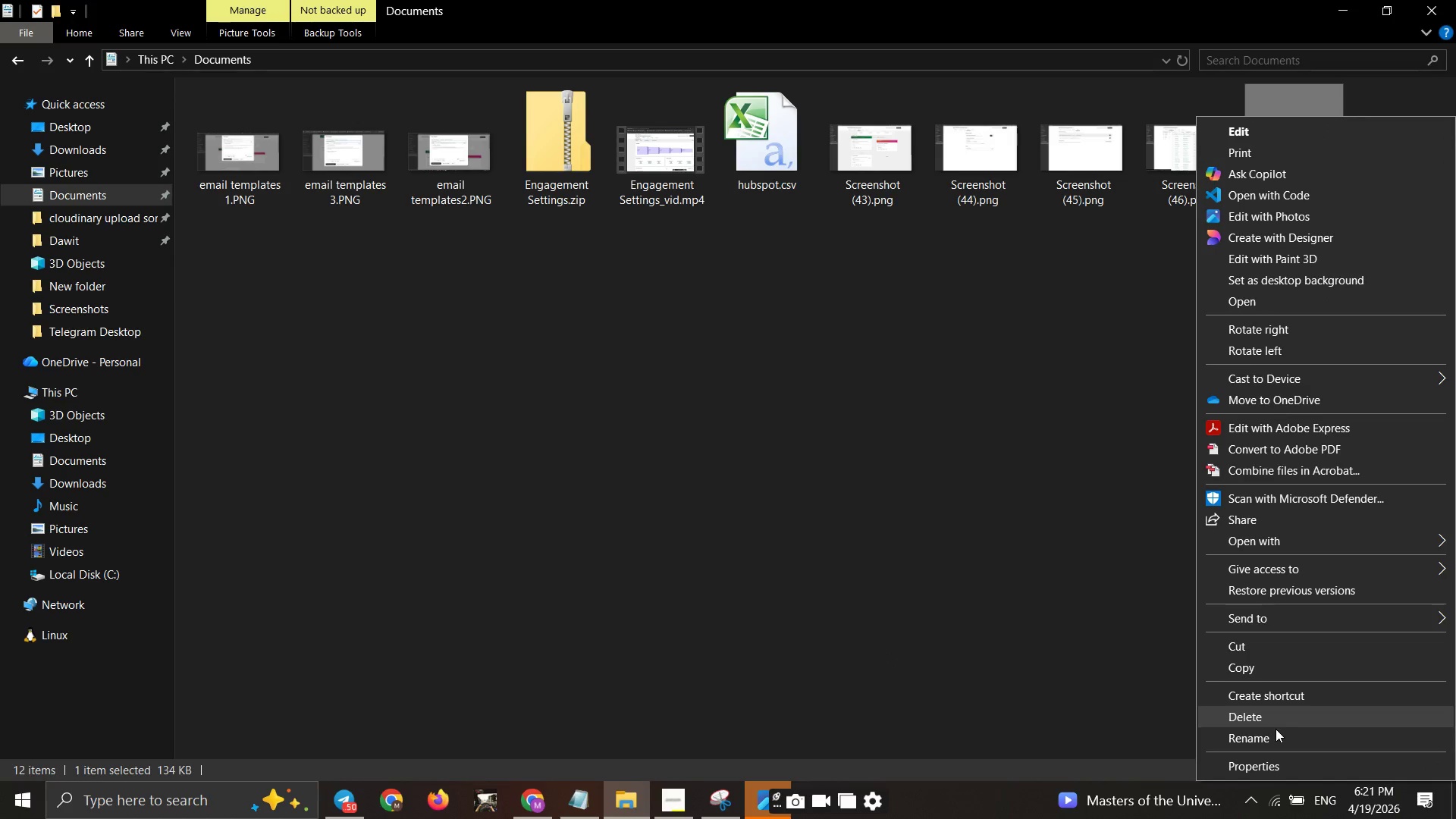 
left_click([1270, 736])
 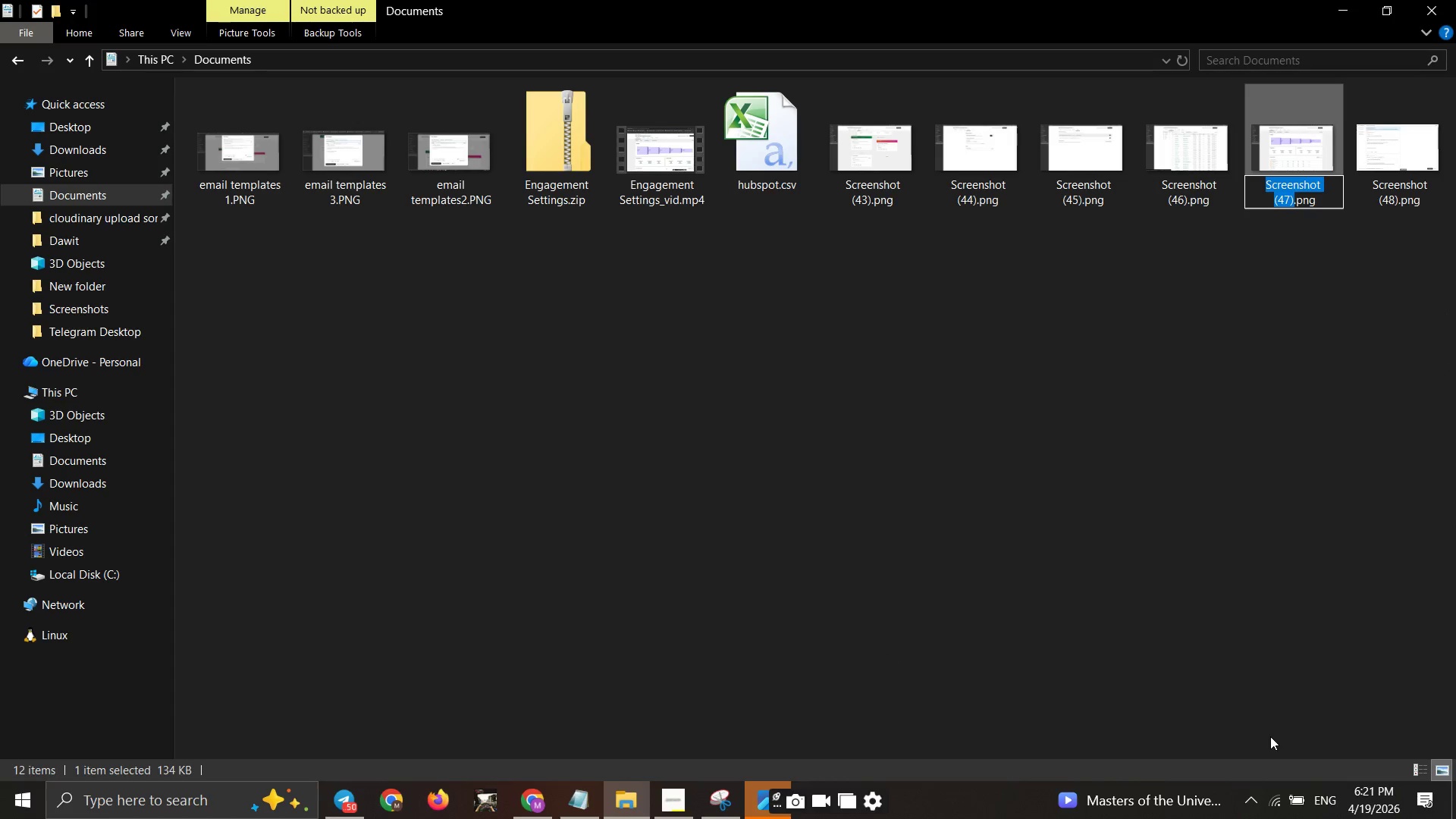 
key(Control+V)
 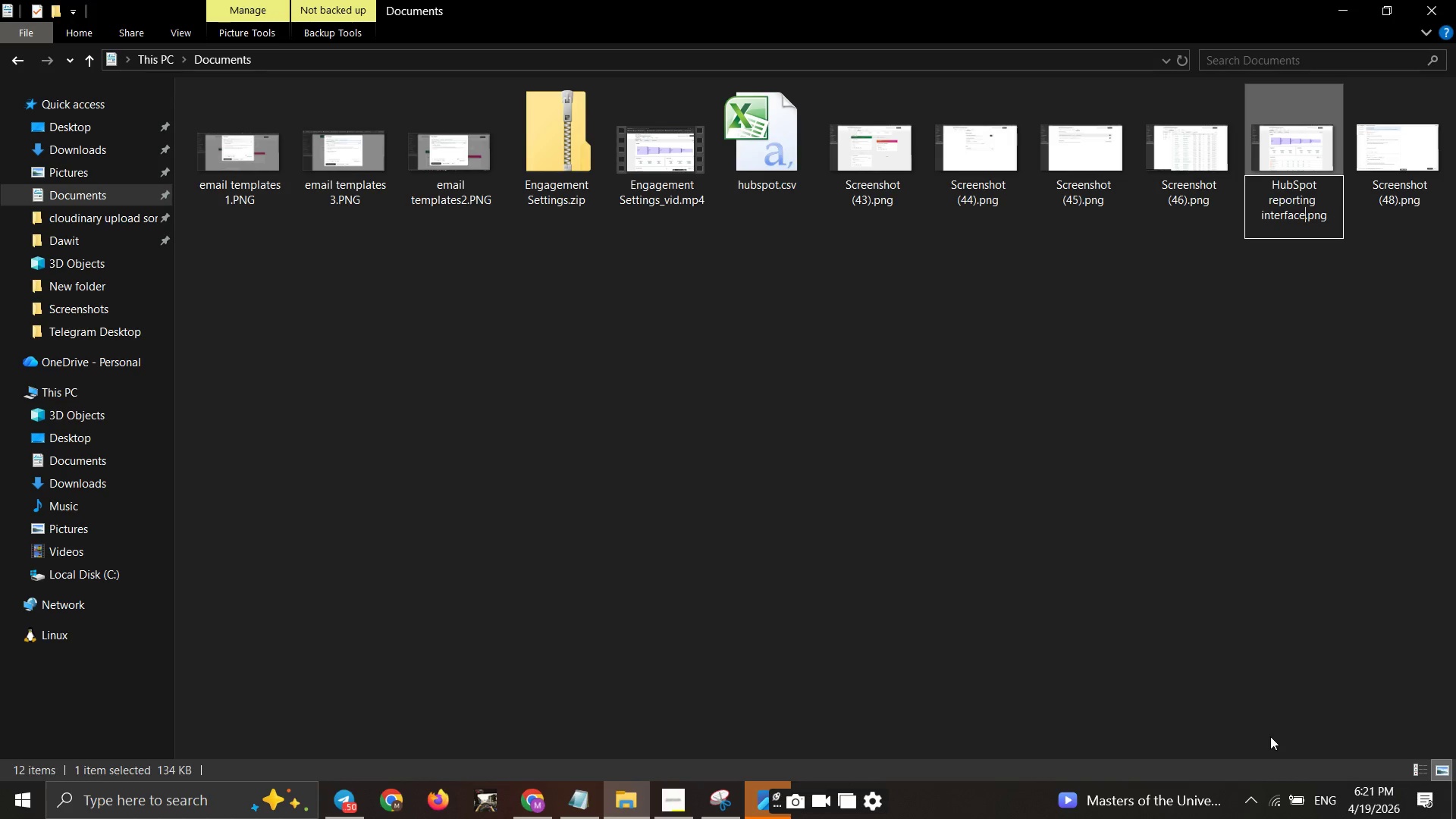 
left_click([1270, 736])
 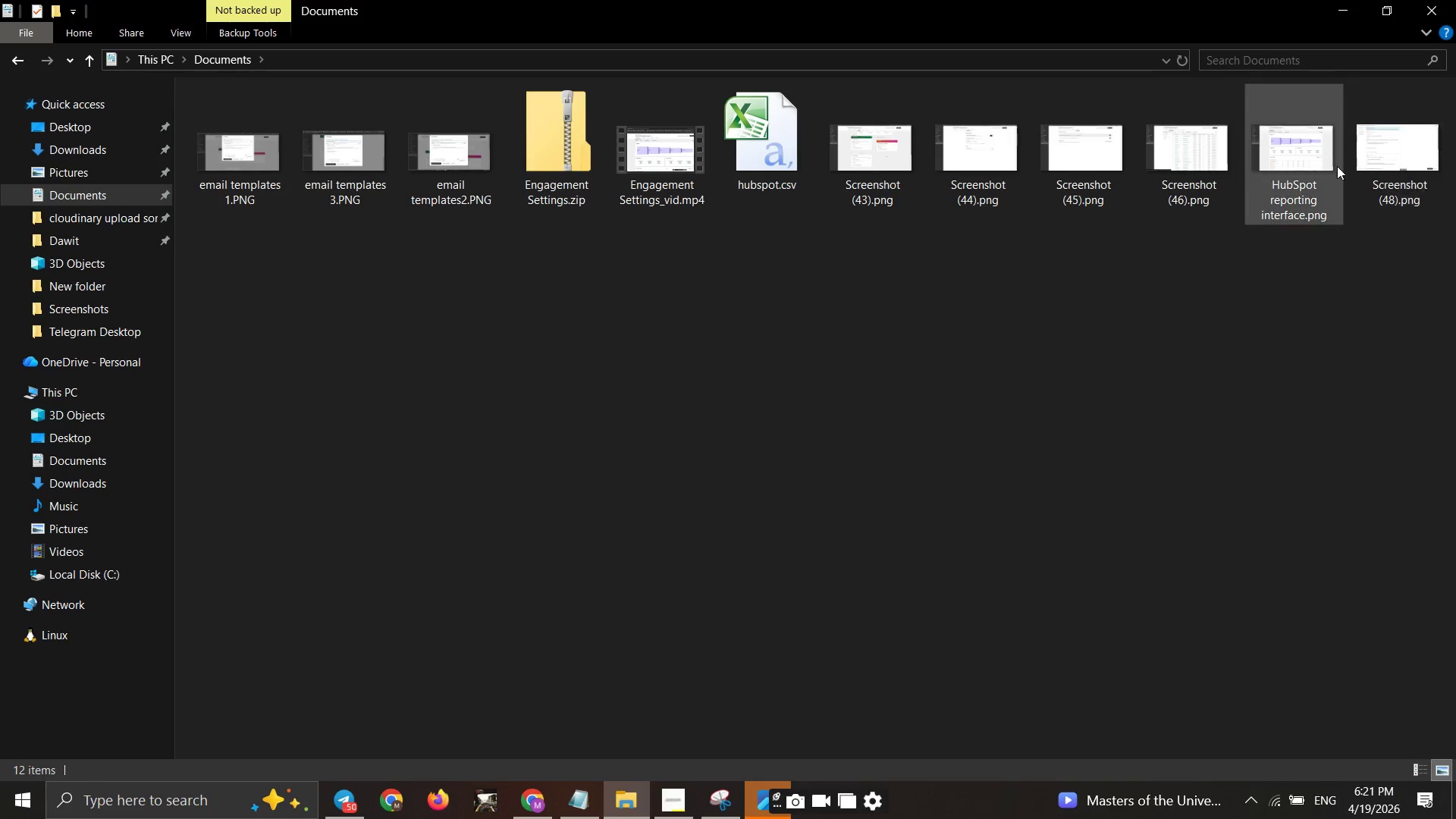 
left_click([1410, 158])
 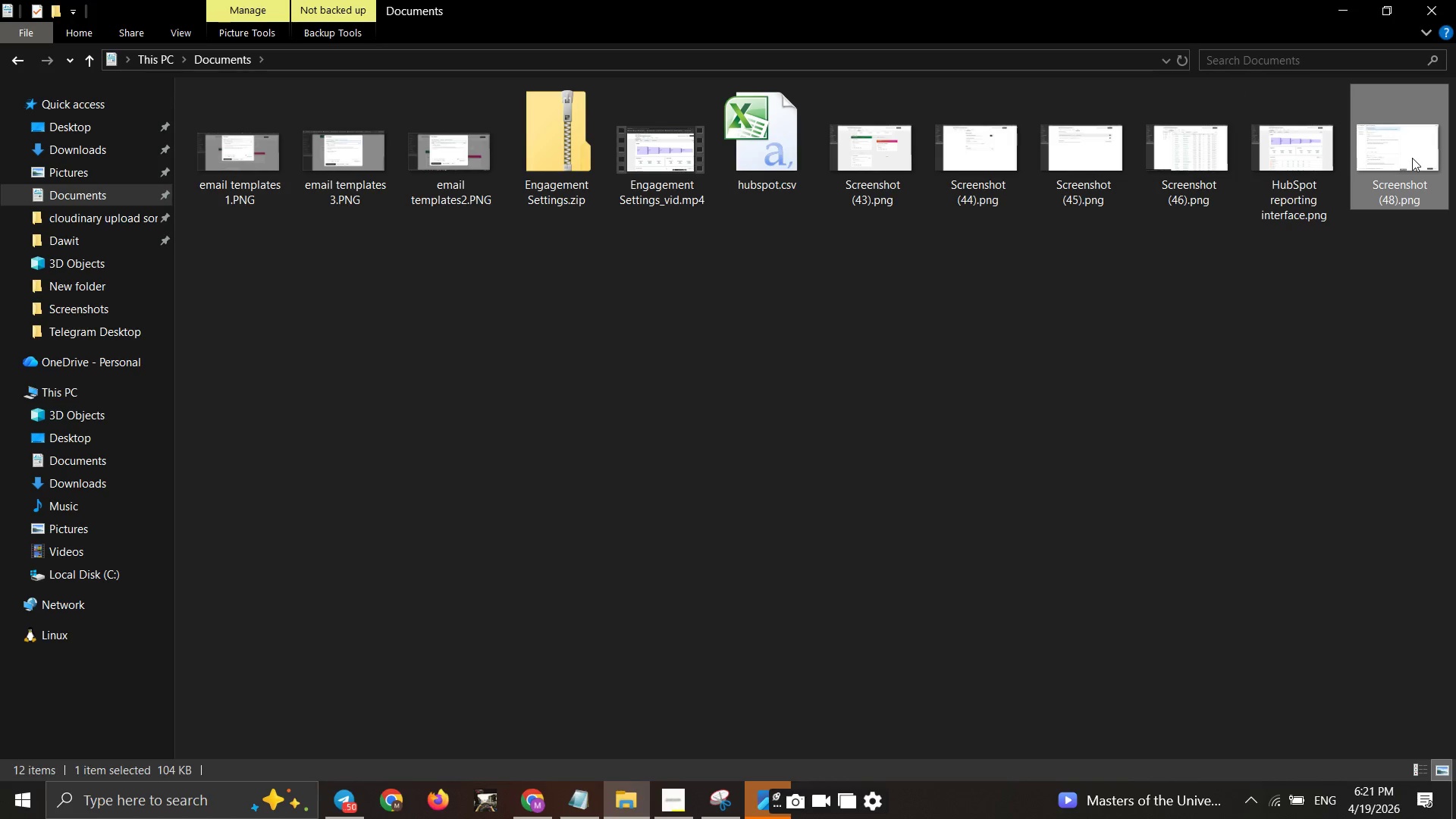 
left_click([1412, 158])
 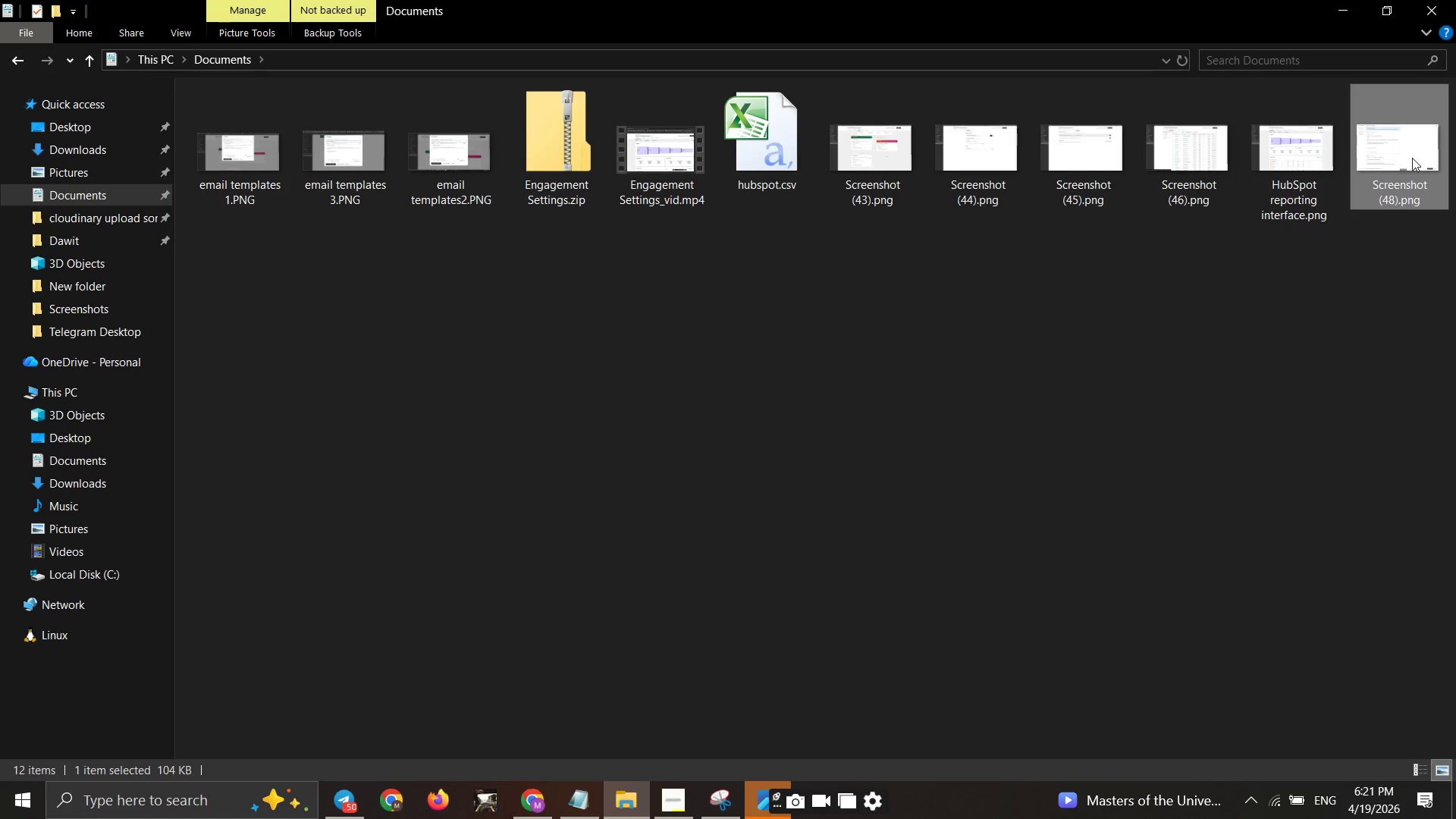 
left_click([1412, 158])
 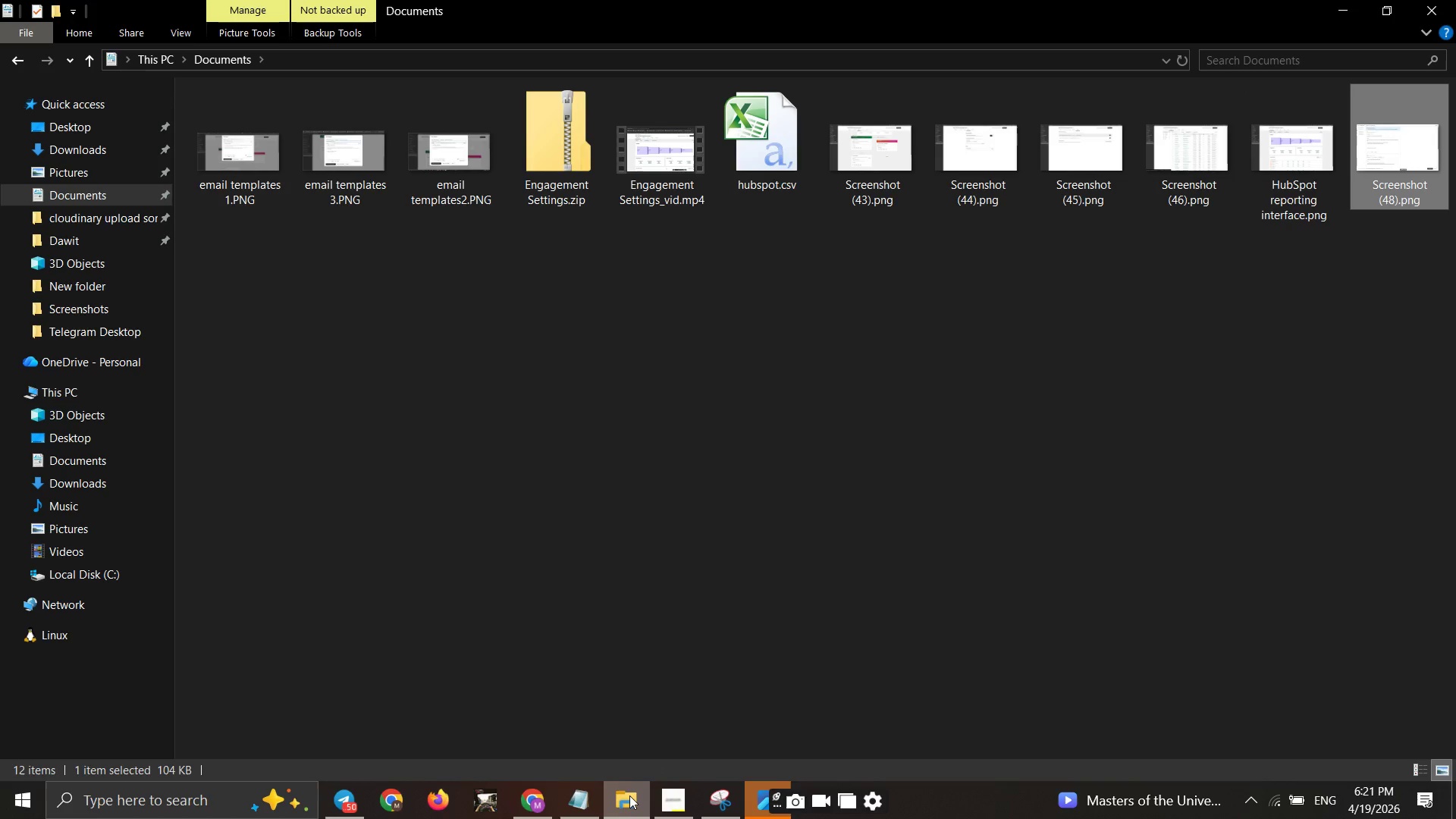 
left_click([771, 806])
 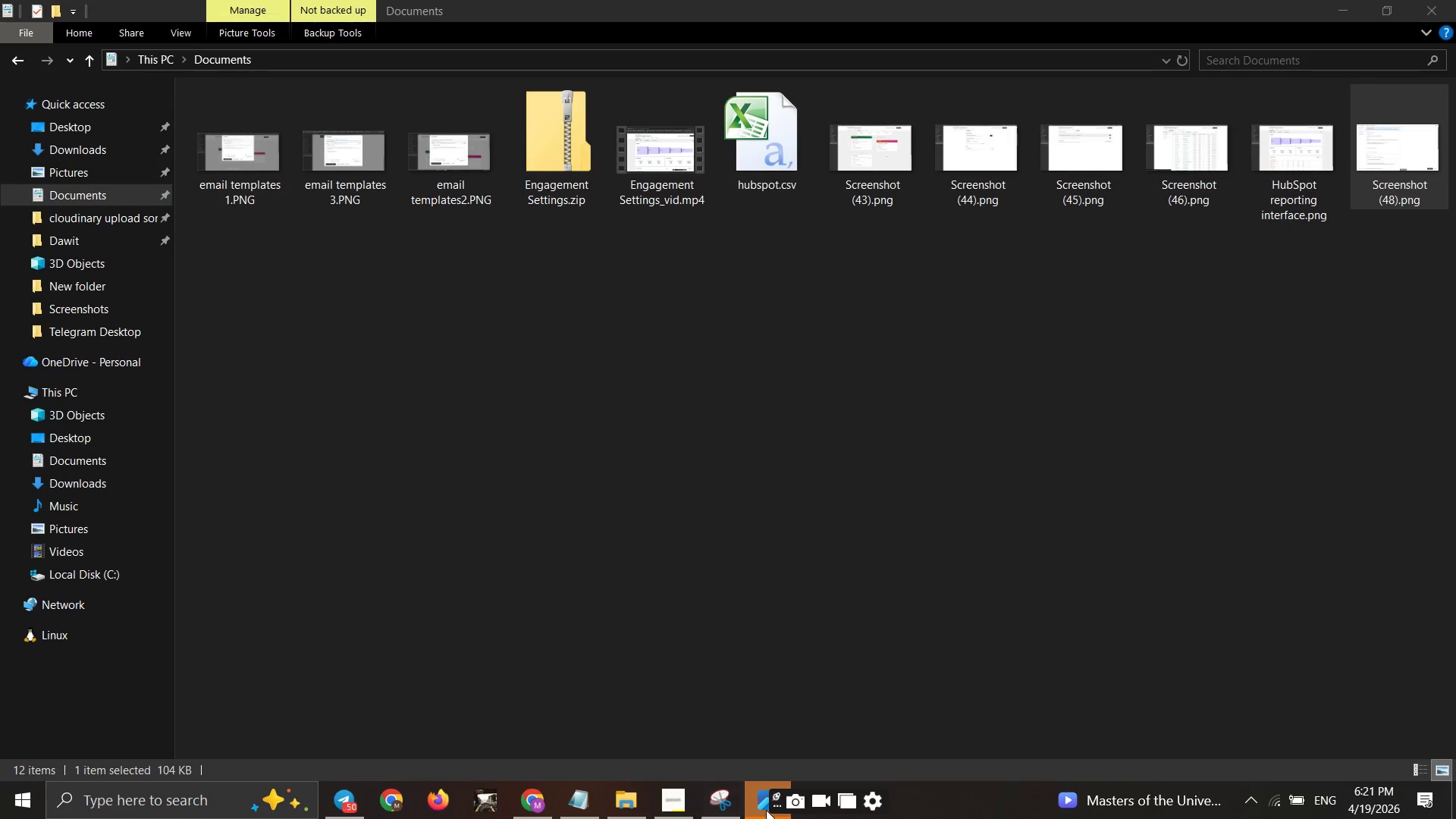 
left_click([767, 810])
 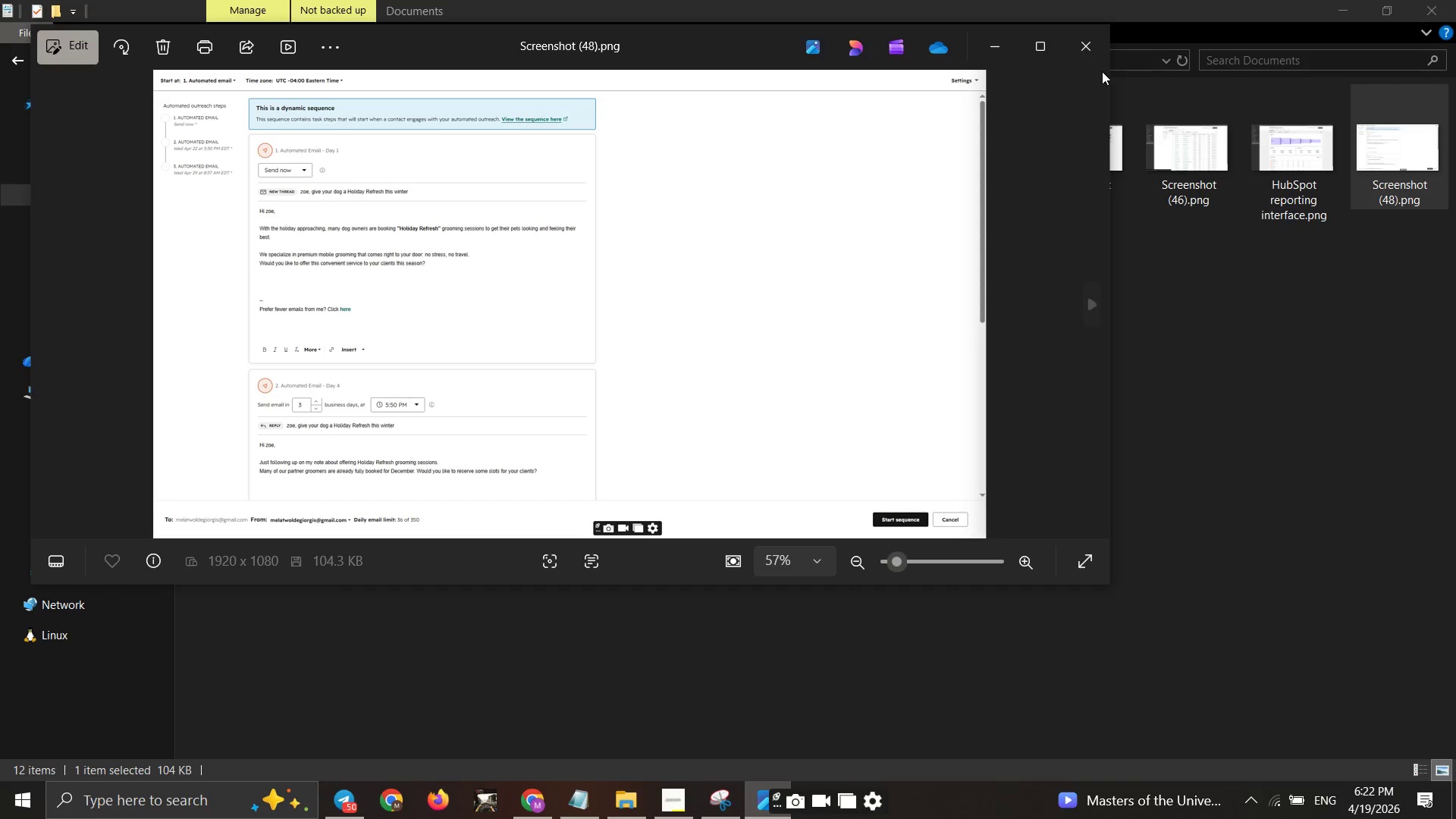 
left_click([1085, 64])
 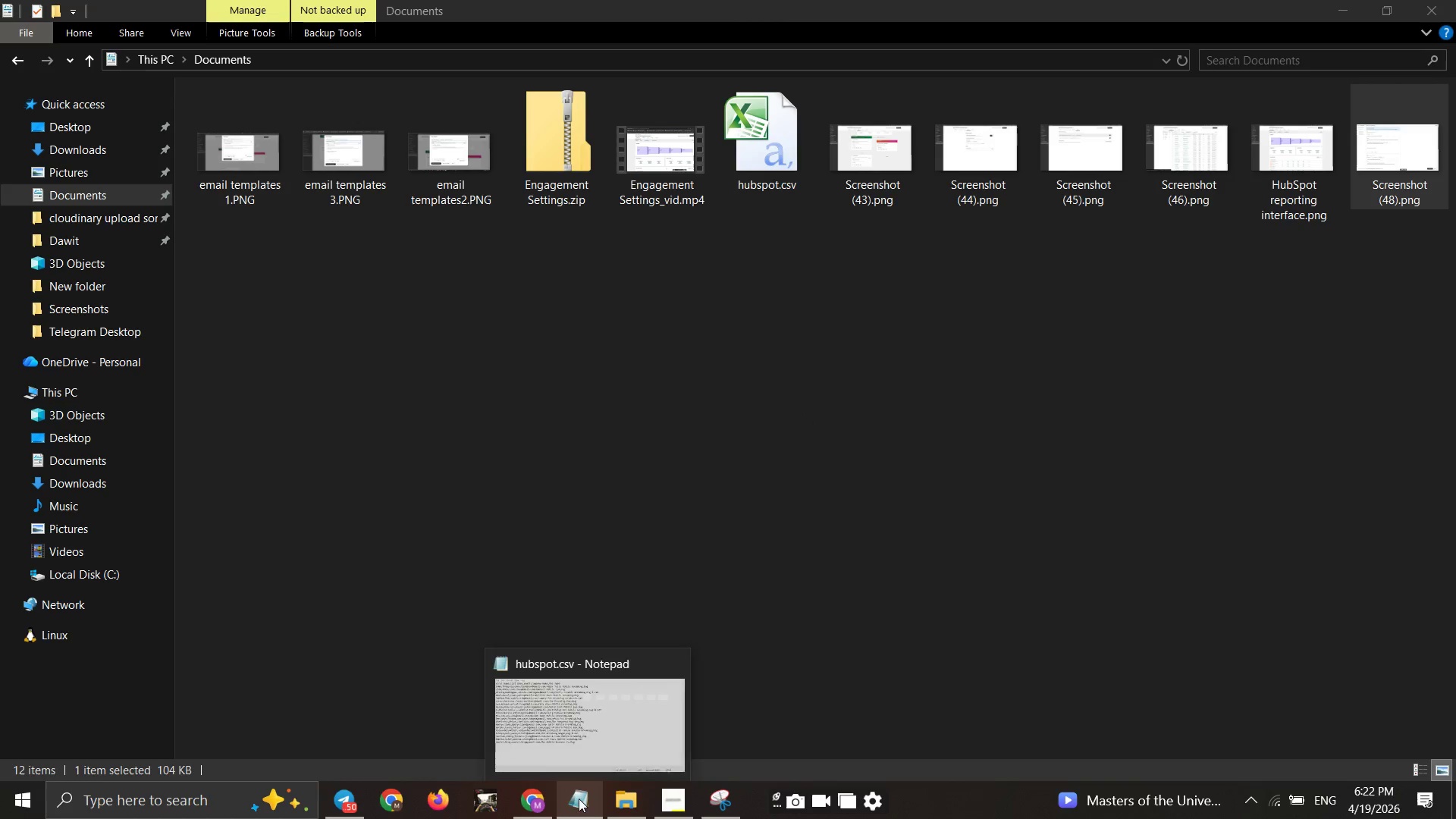 
left_click([548, 799])
 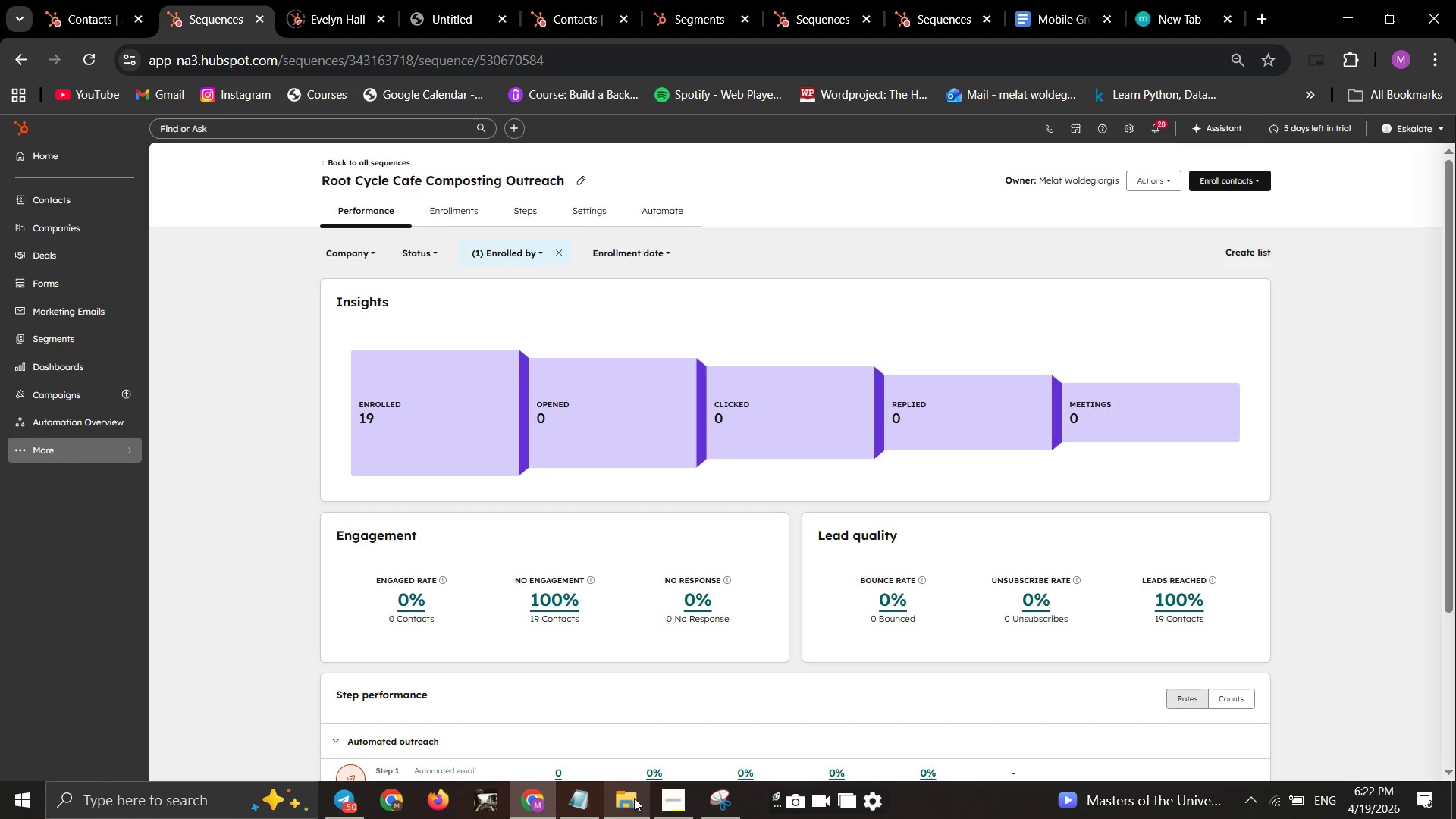 
left_click([632, 798])
 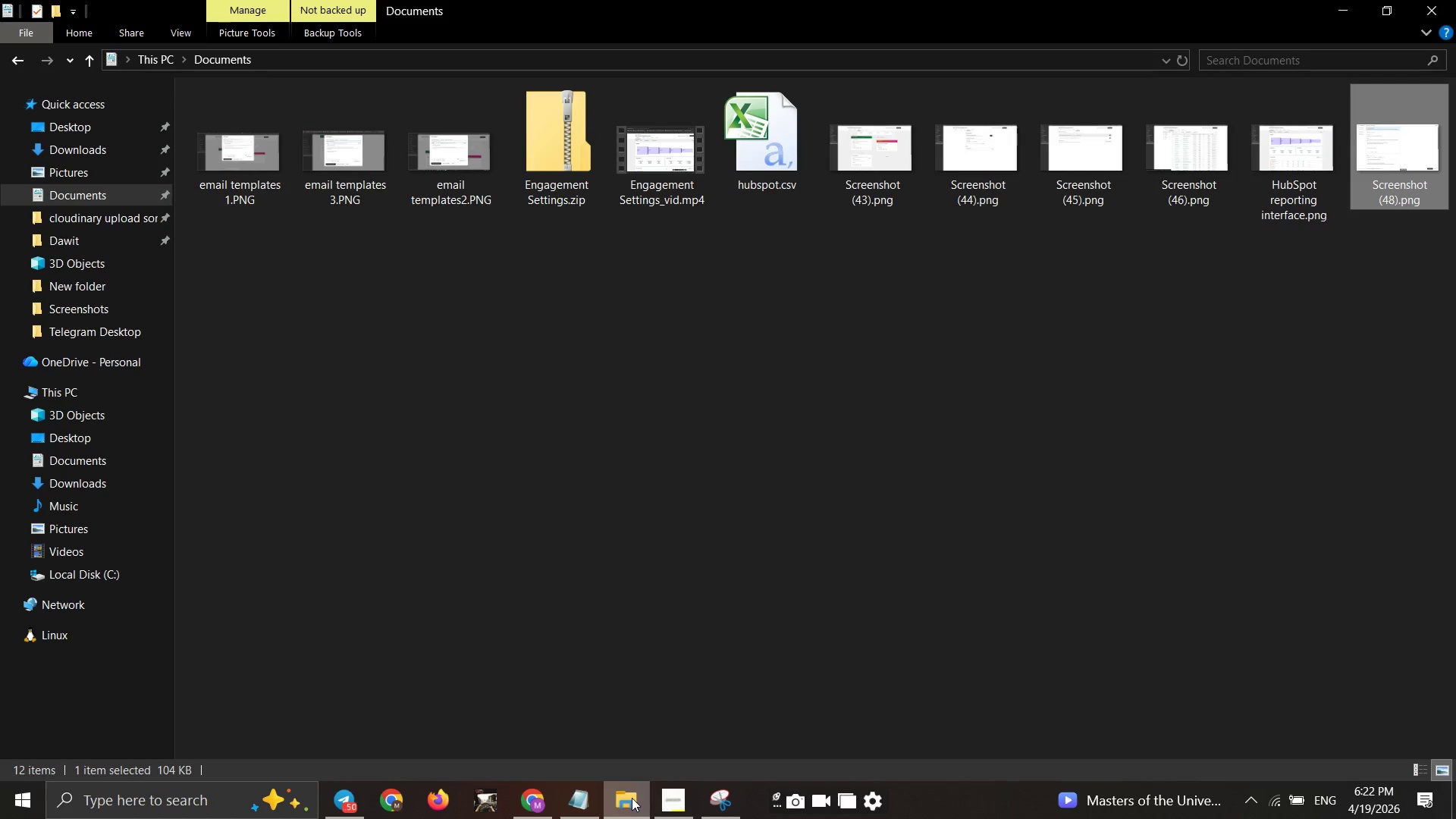 
left_click([632, 798])
 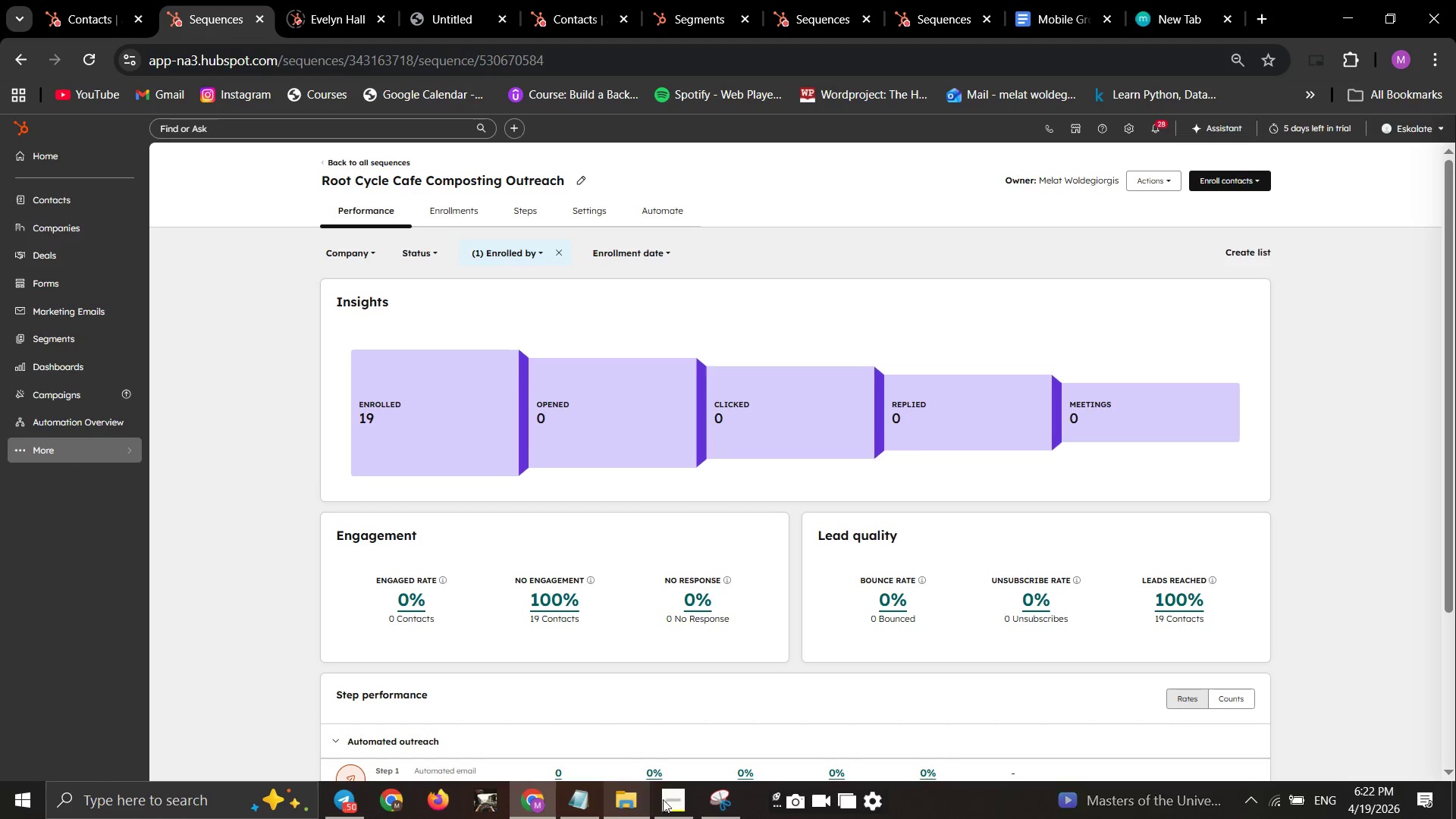 
left_click([681, 805])